 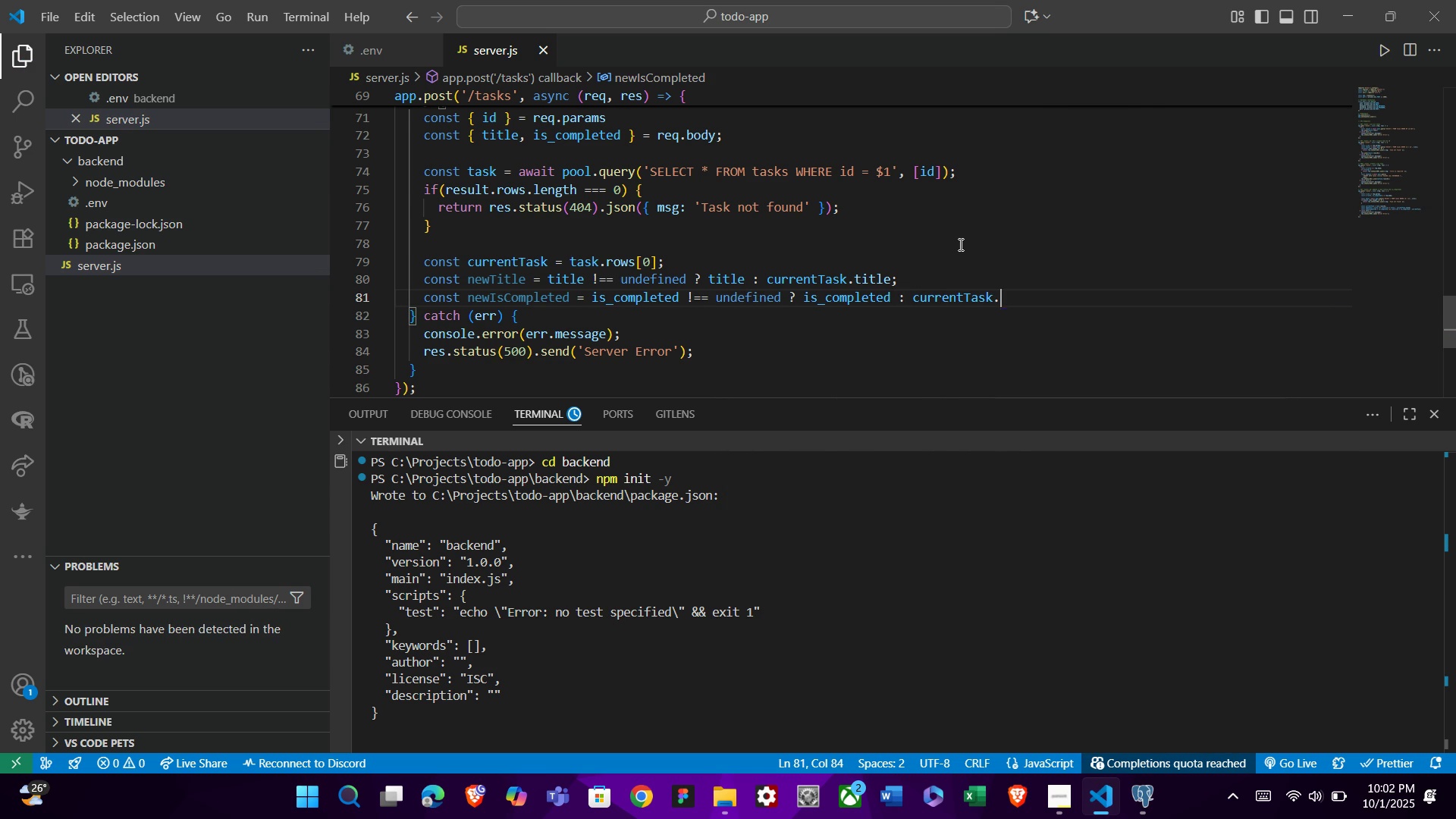 
type(.is)
 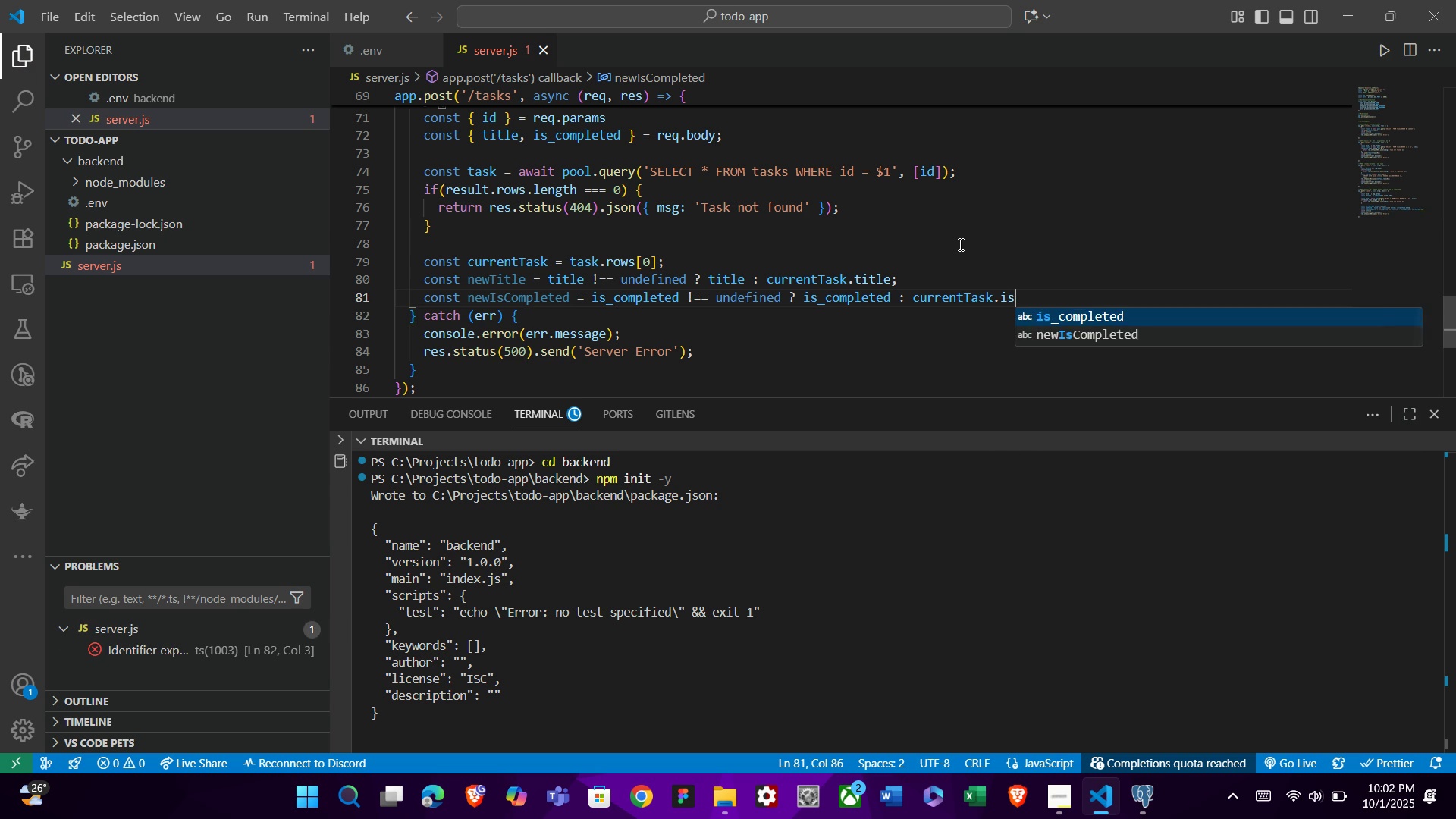 
key(Enter)
 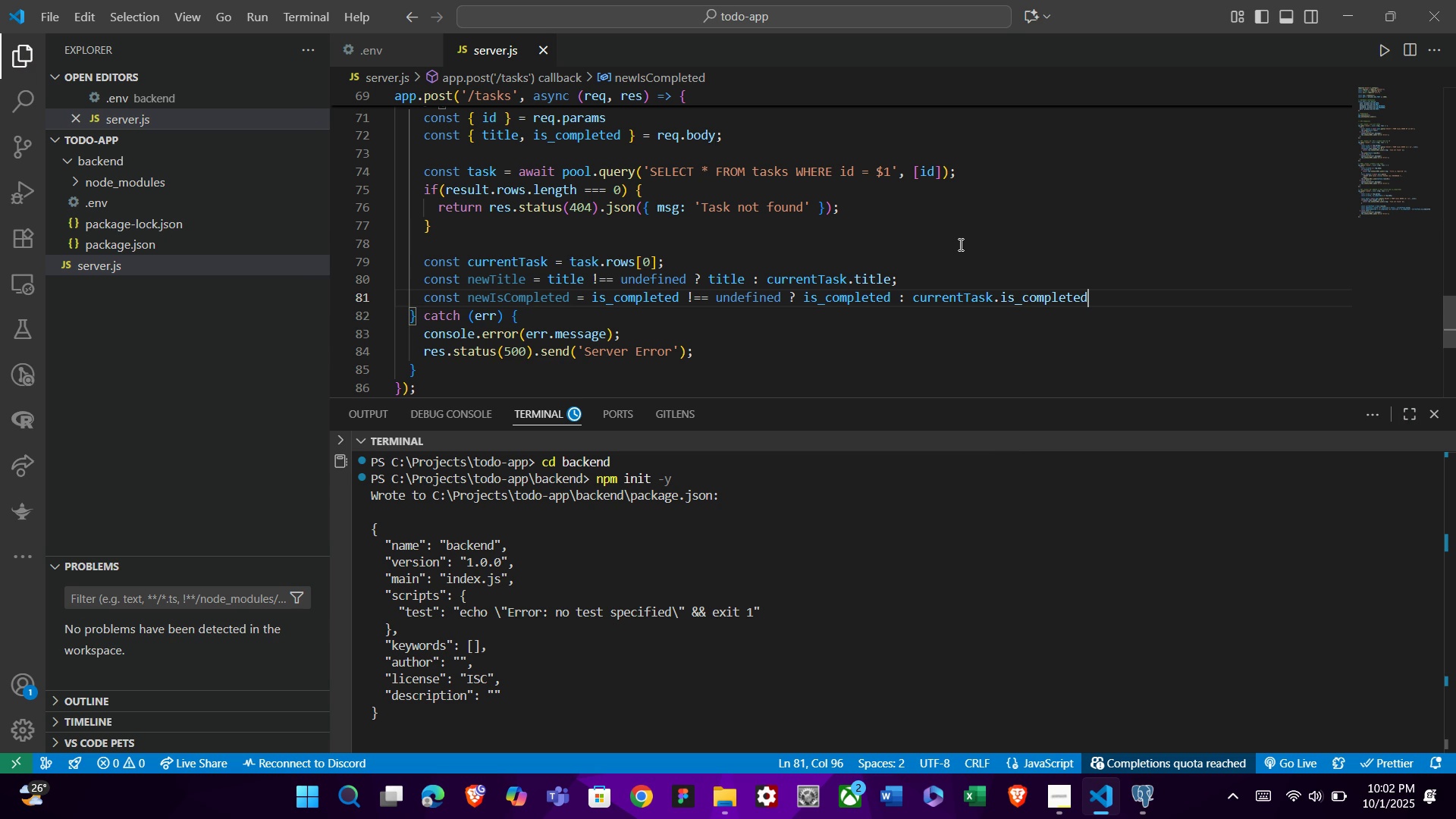 
key(Semicolon)
 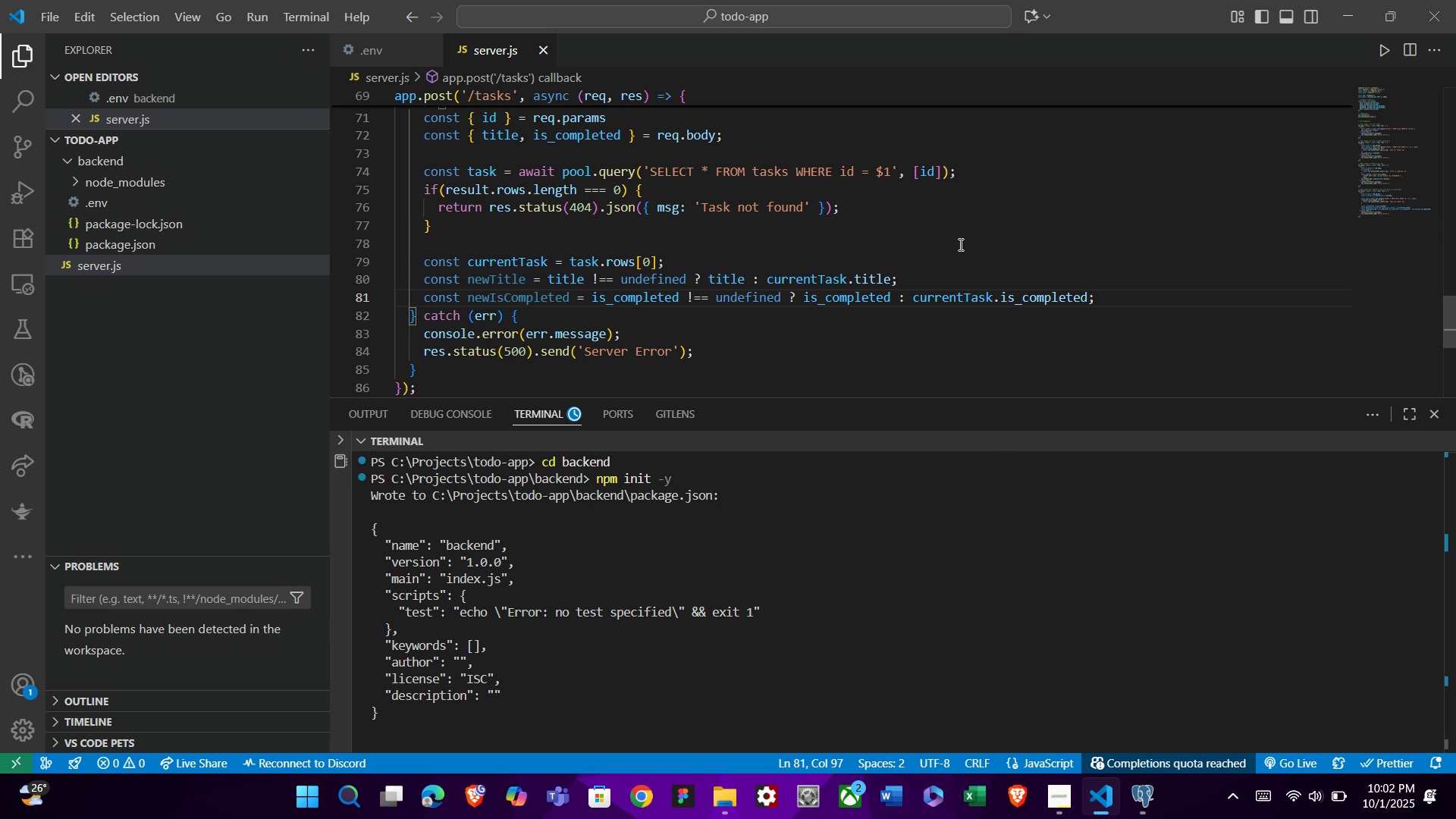 
key(Enter)
 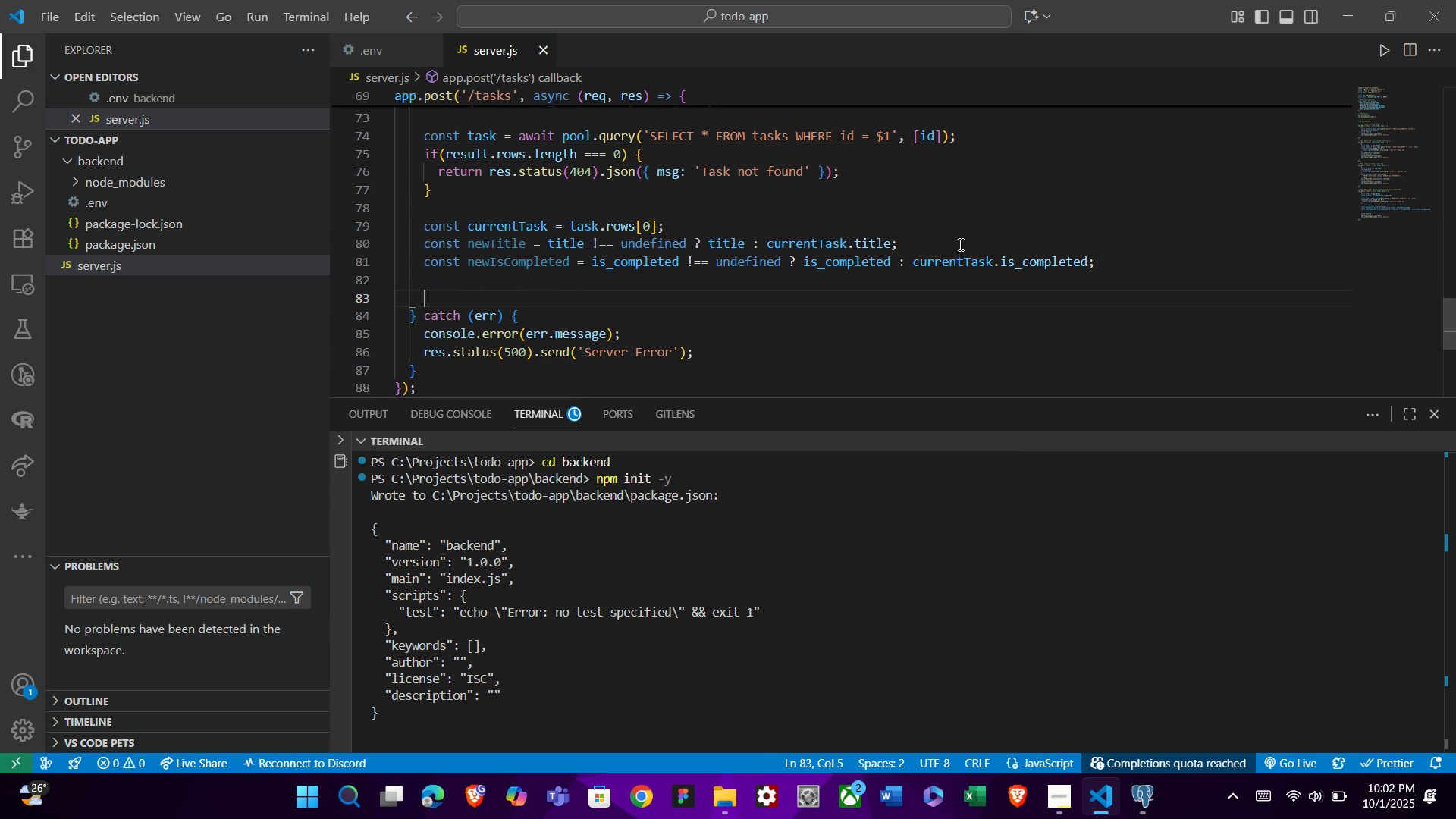 
key(Enter)
 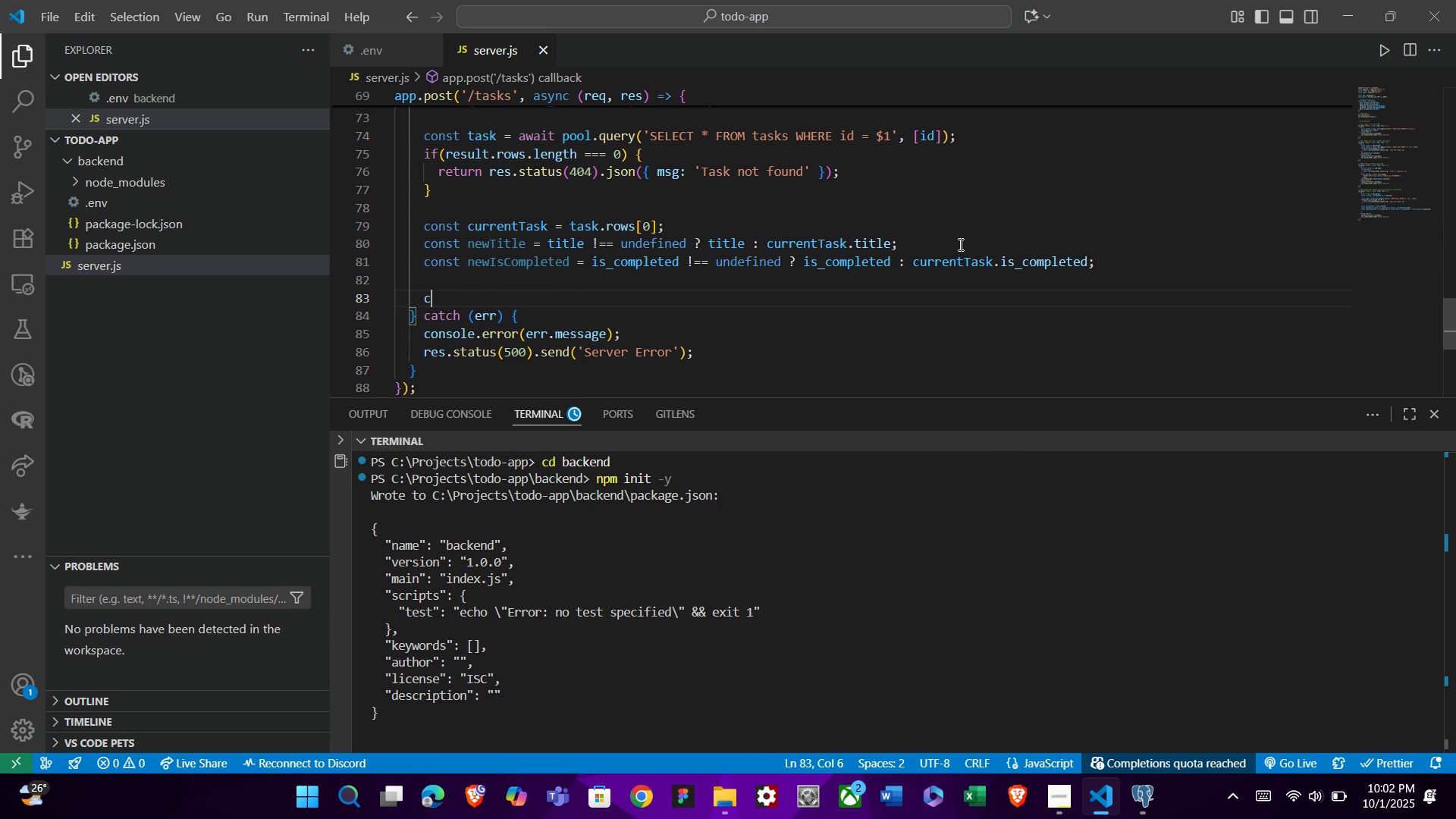 
type(const )
 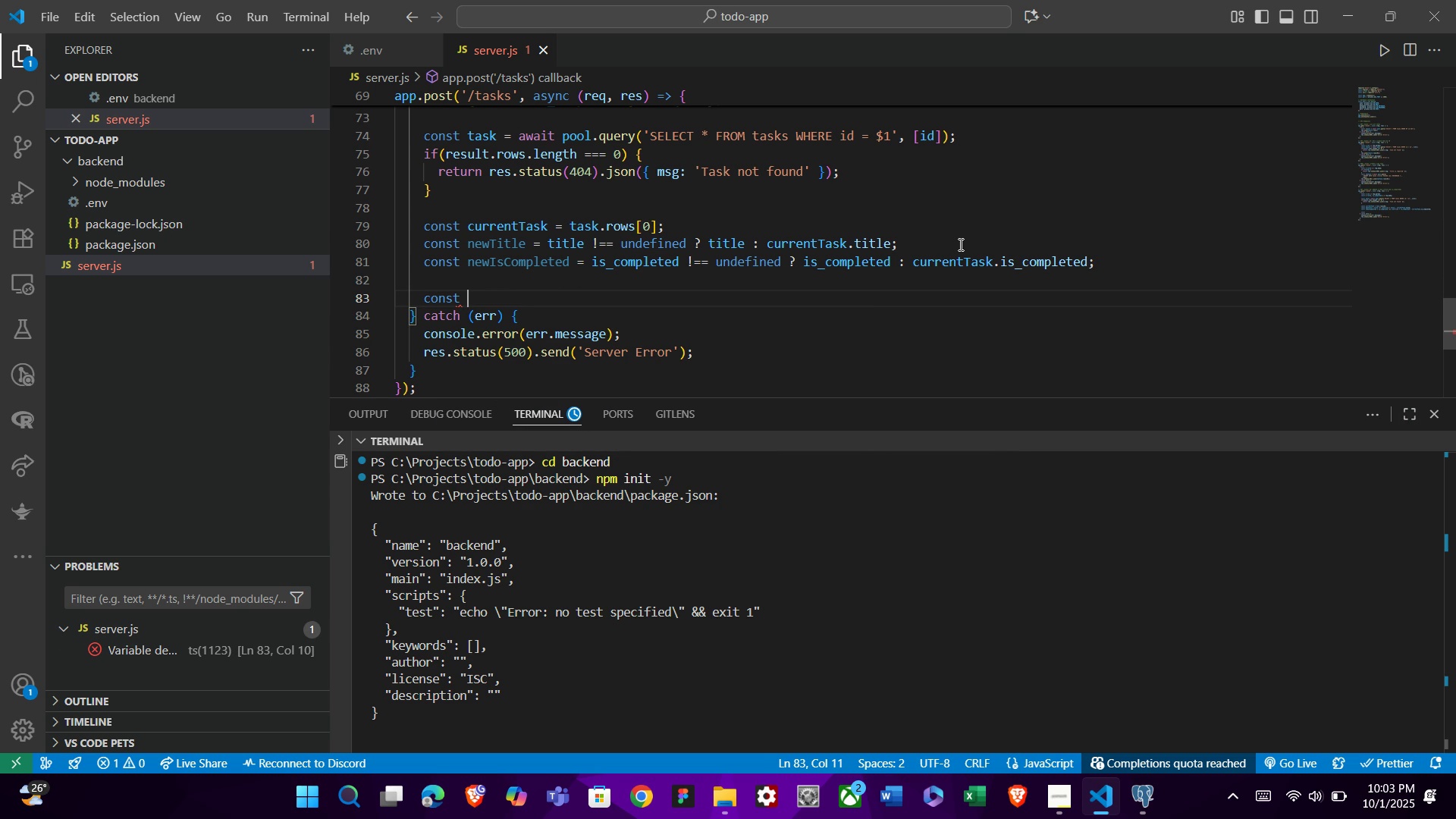 
wait(6.36)
 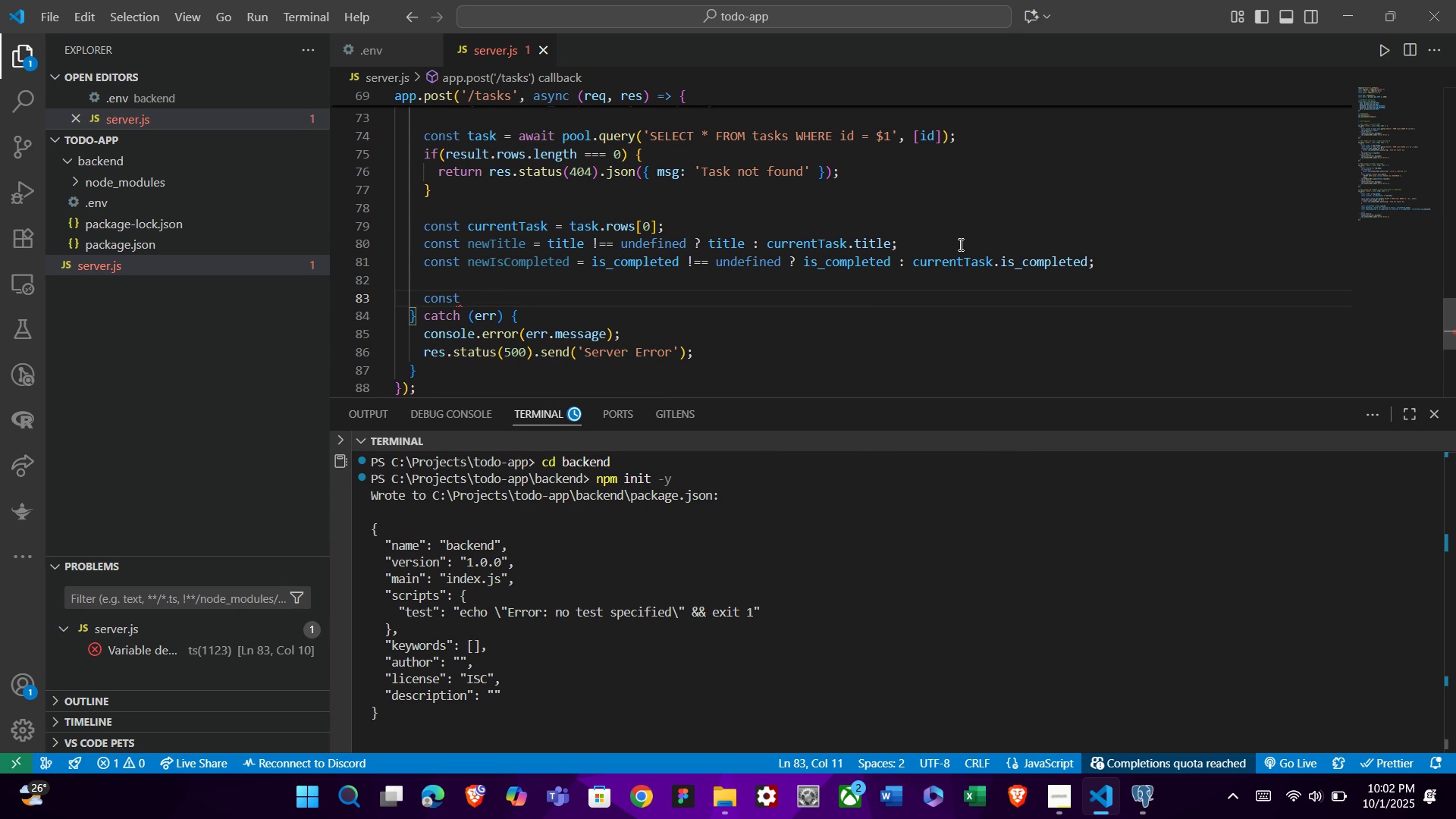 
type(newTask = await poll)
key(Backspace)
key(Backspace)
type(ol)
 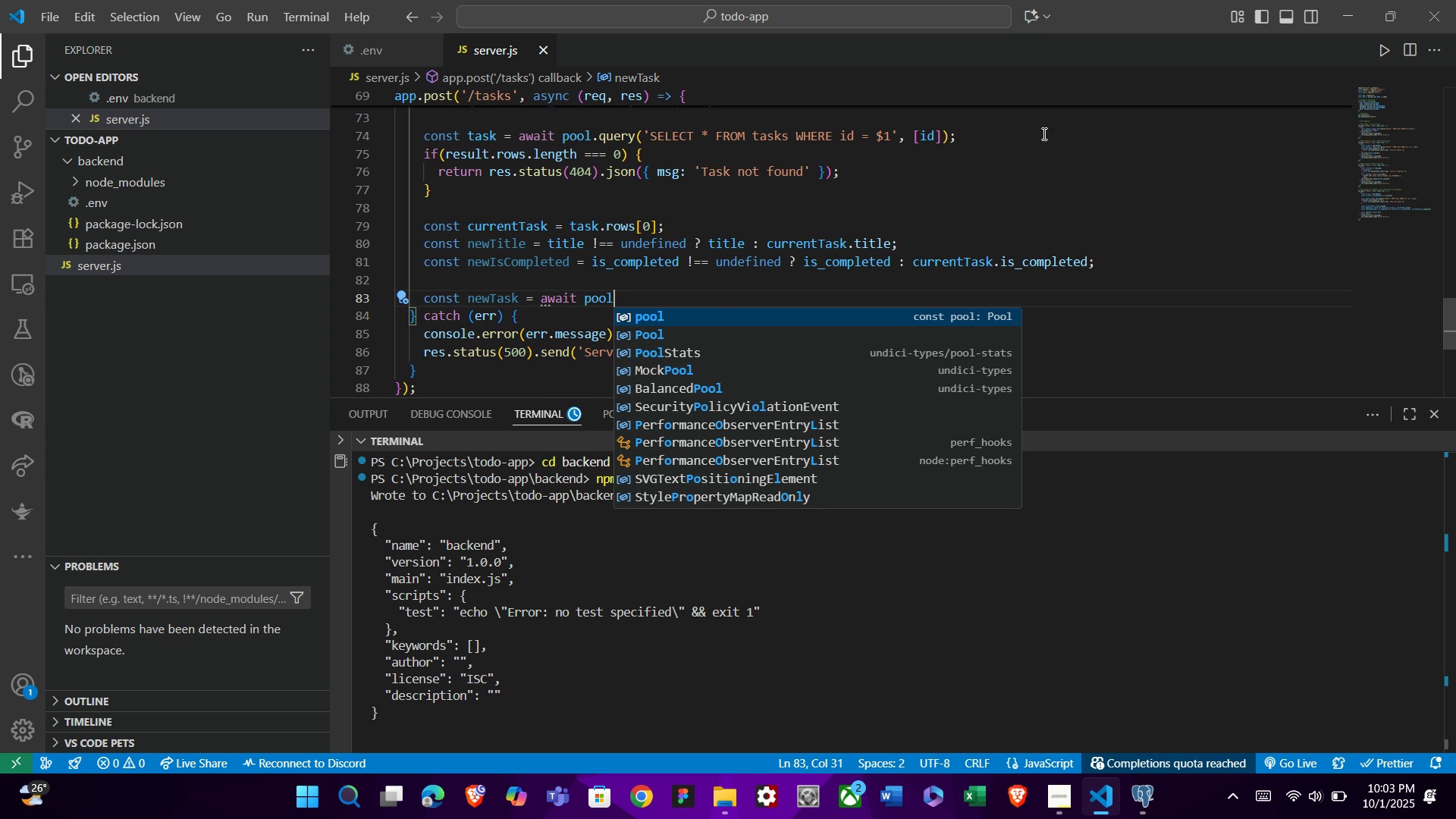 
scroll: coordinate [686, 193], scroll_direction: up, amount: 9.0